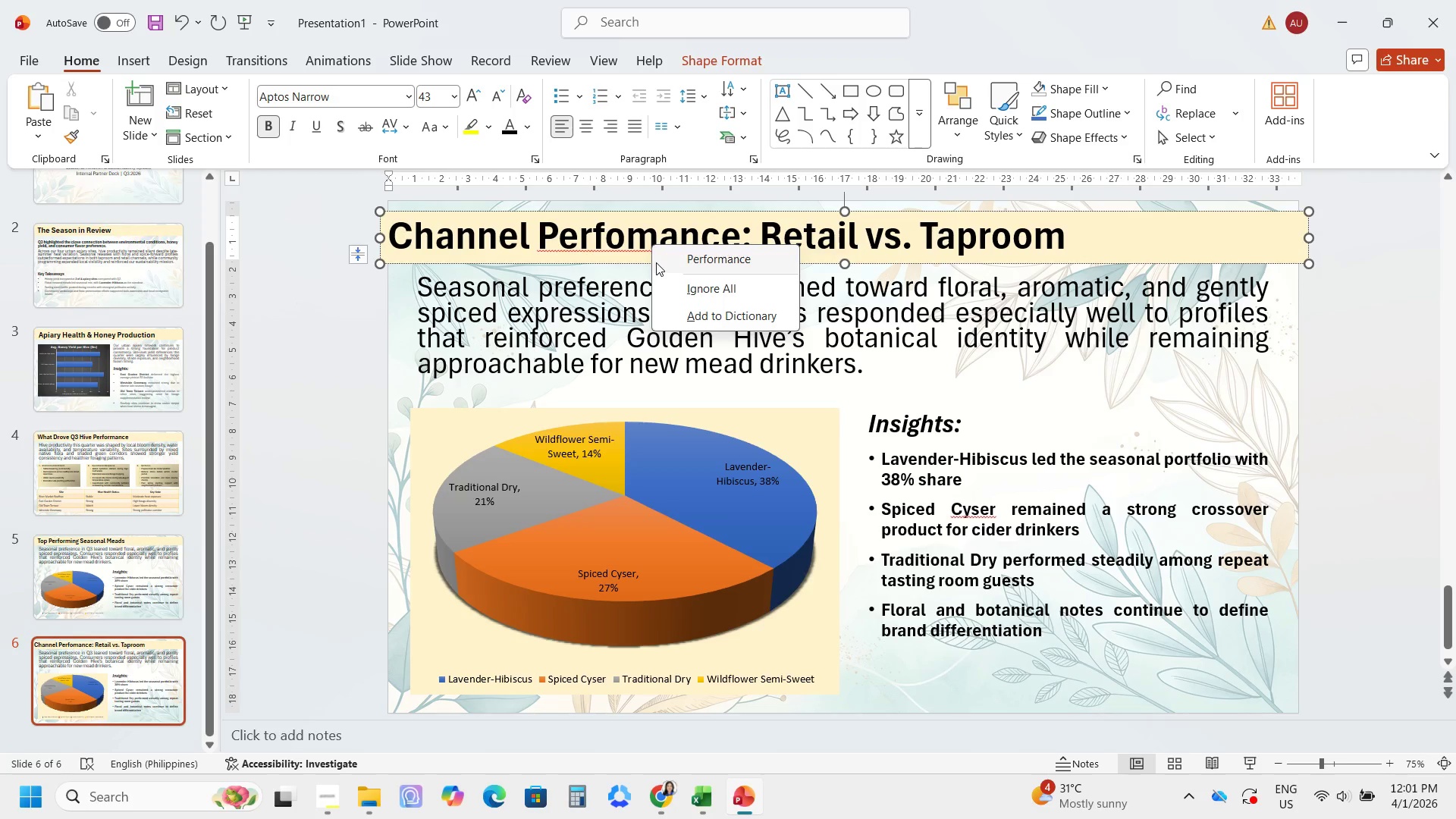 
left_click([694, 257])
 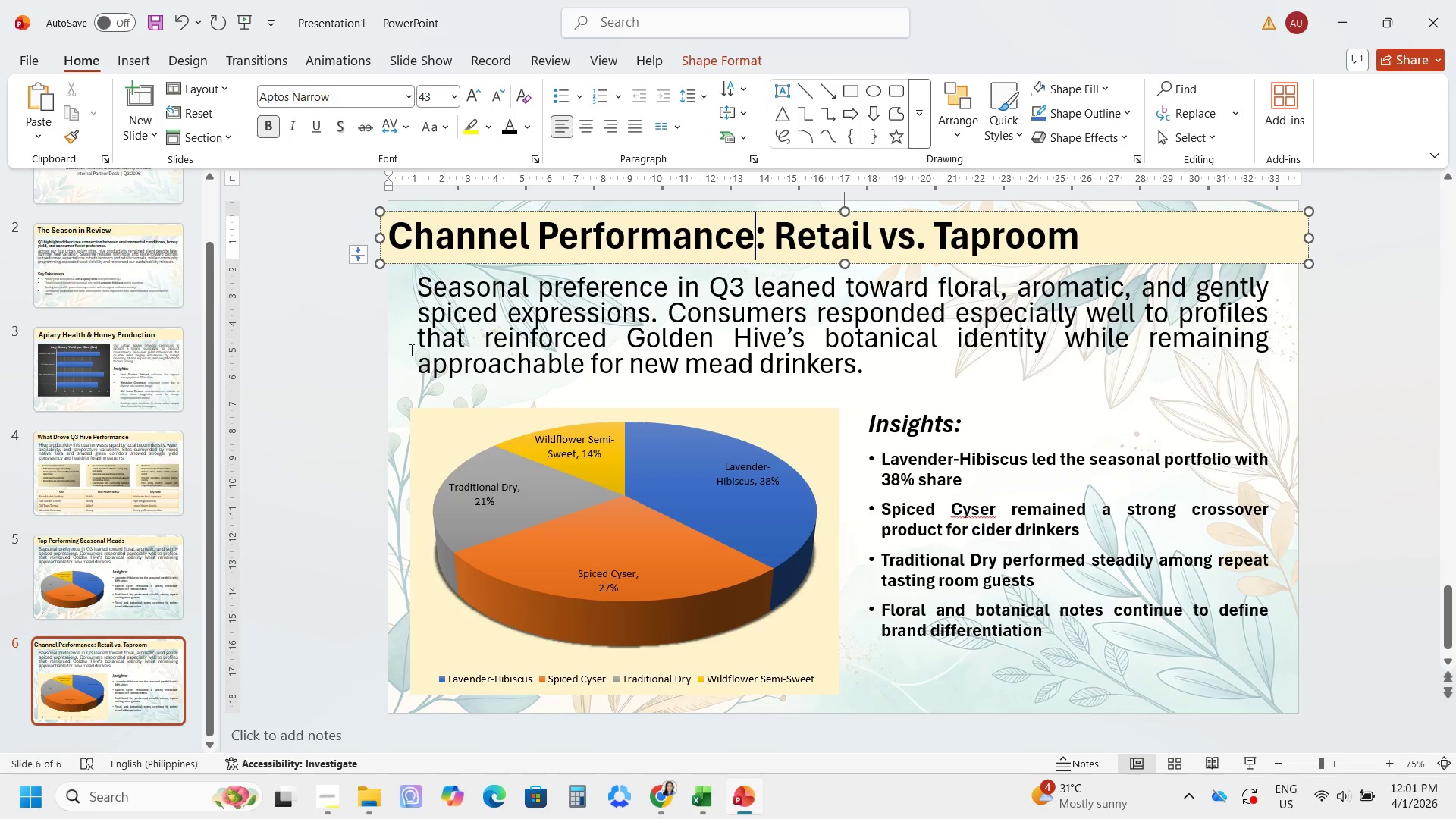 
left_click([332, 337])
 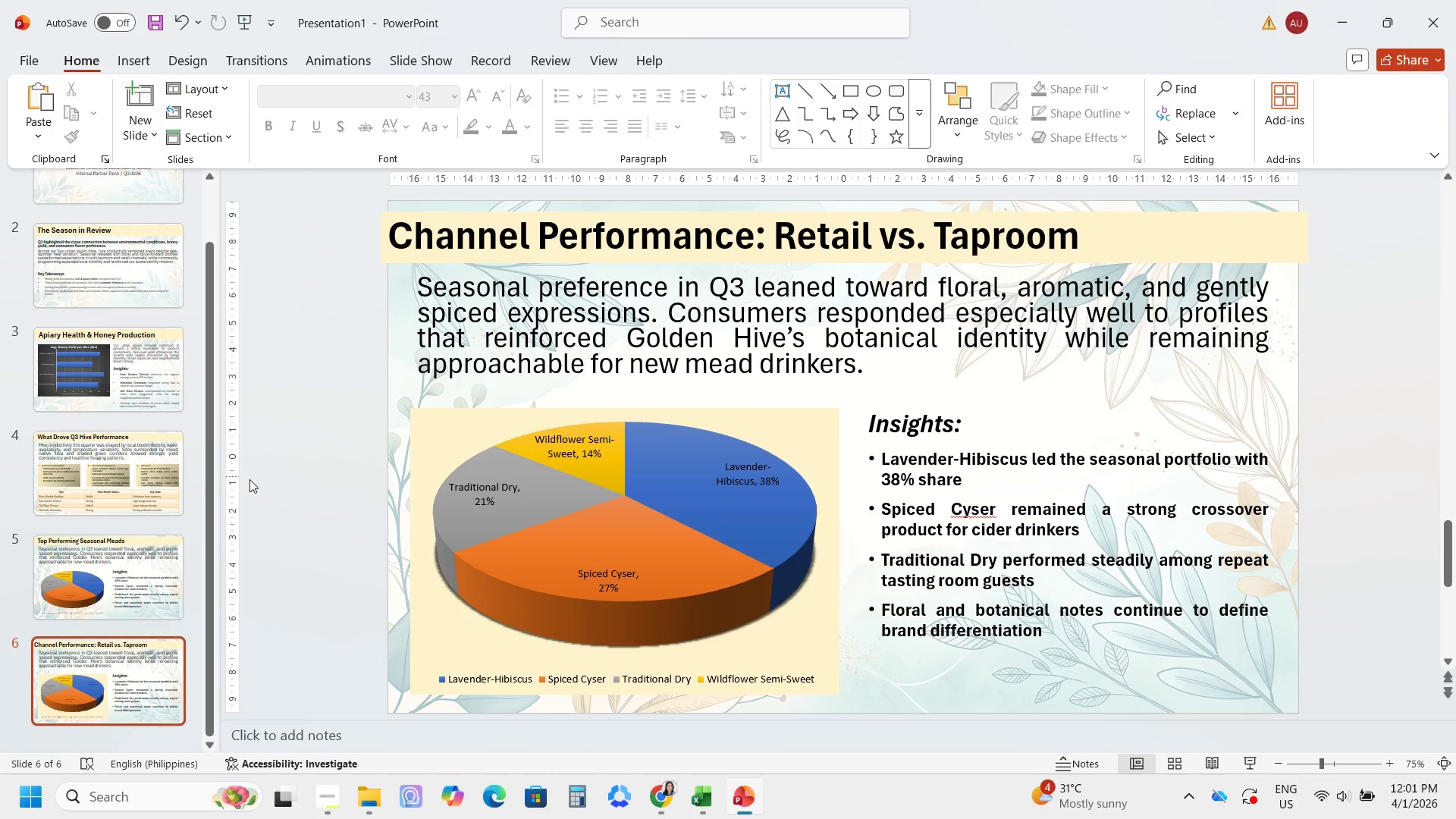 
left_click([119, 563])
 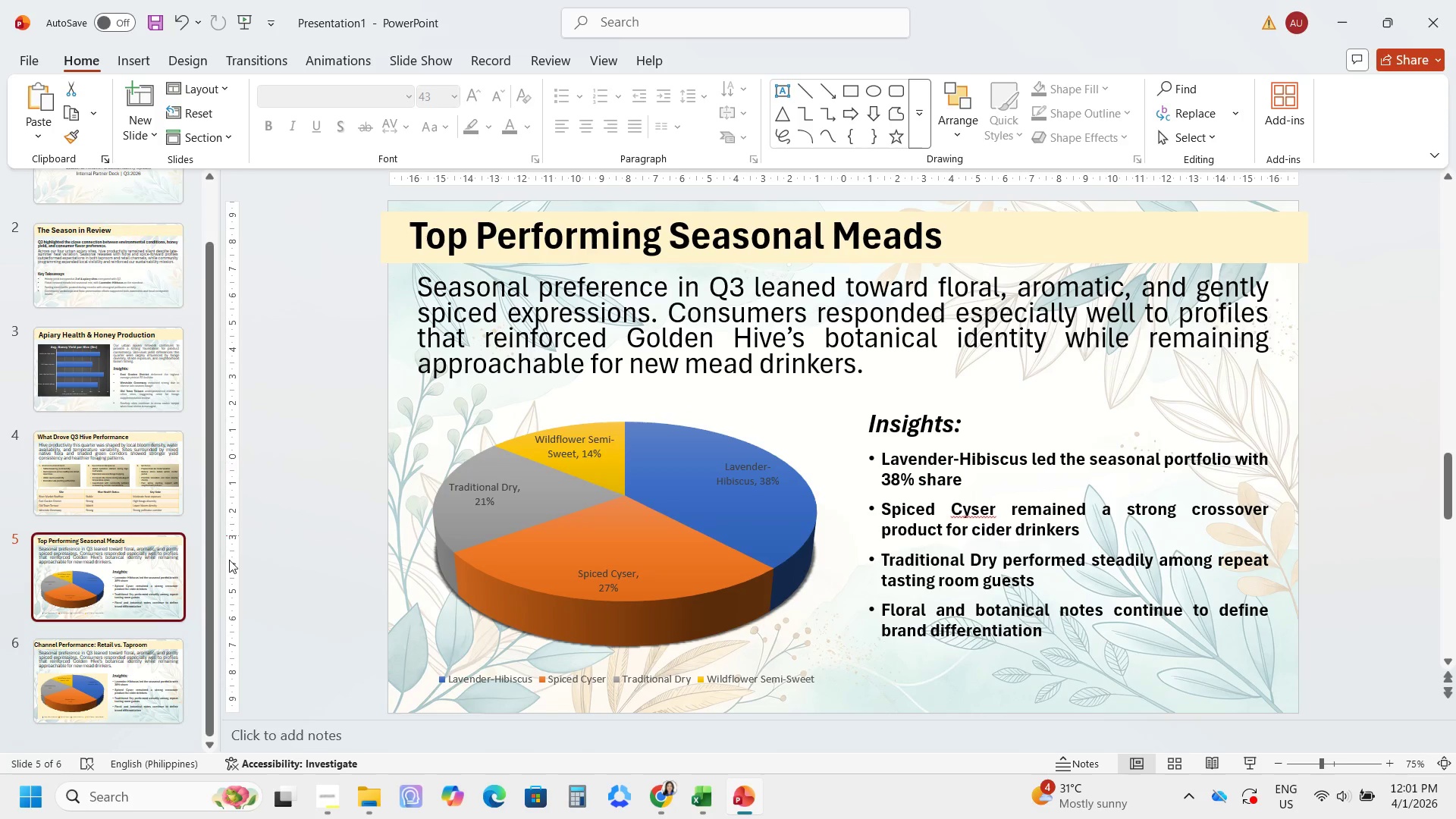 
left_click([142, 660])
 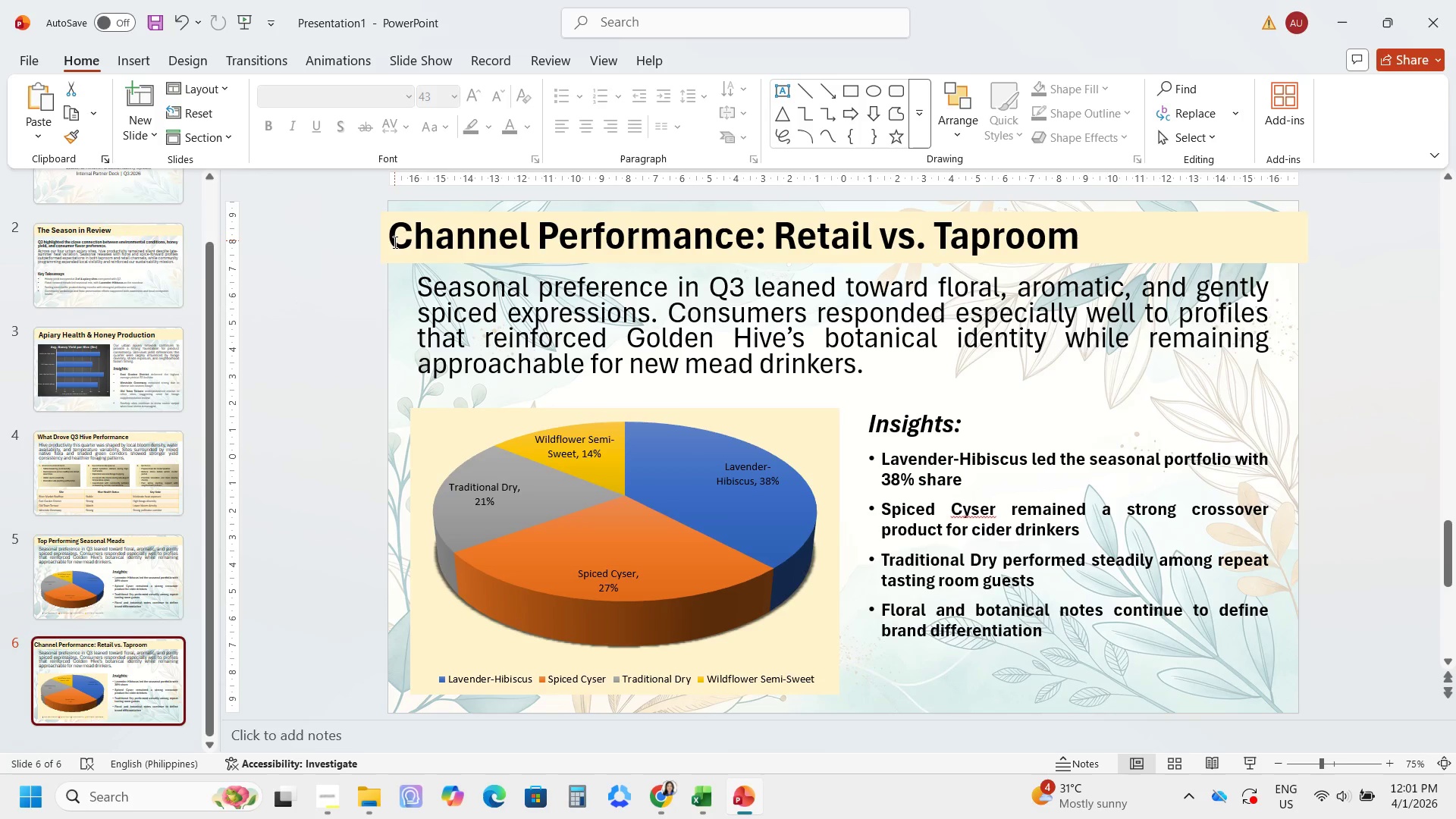 
left_click([393, 240])
 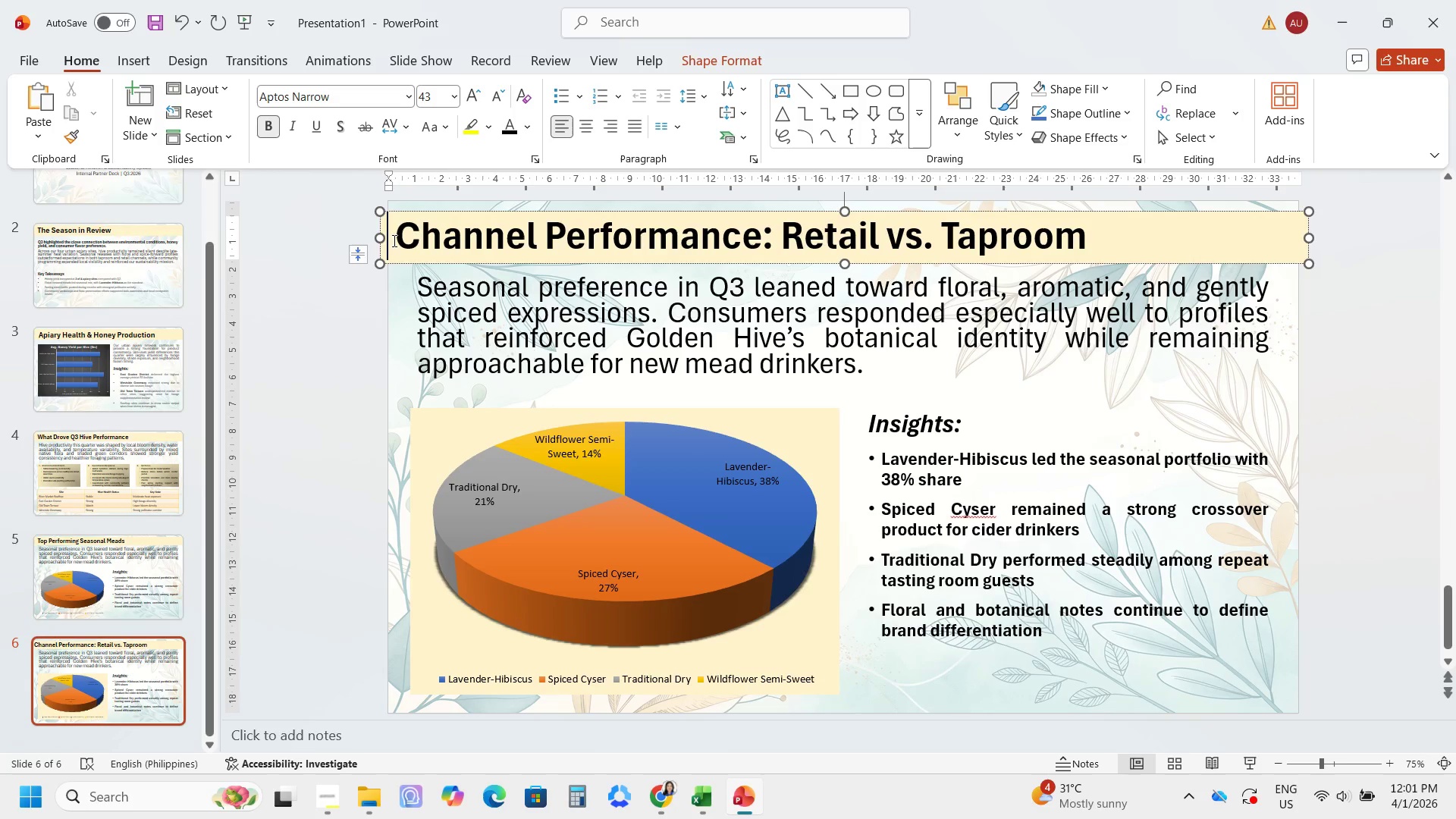 
key(Space)
 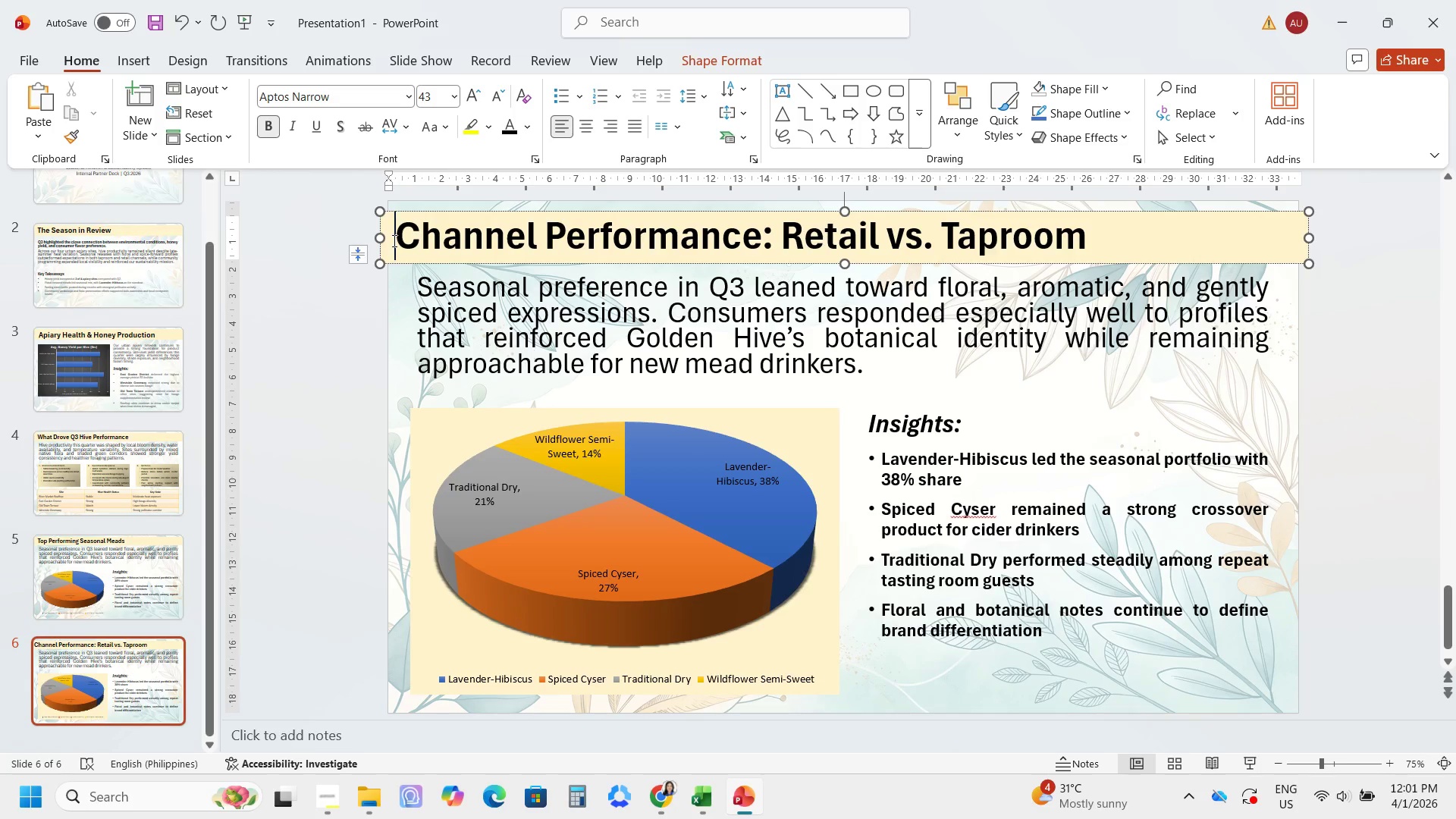 
key(Space)
 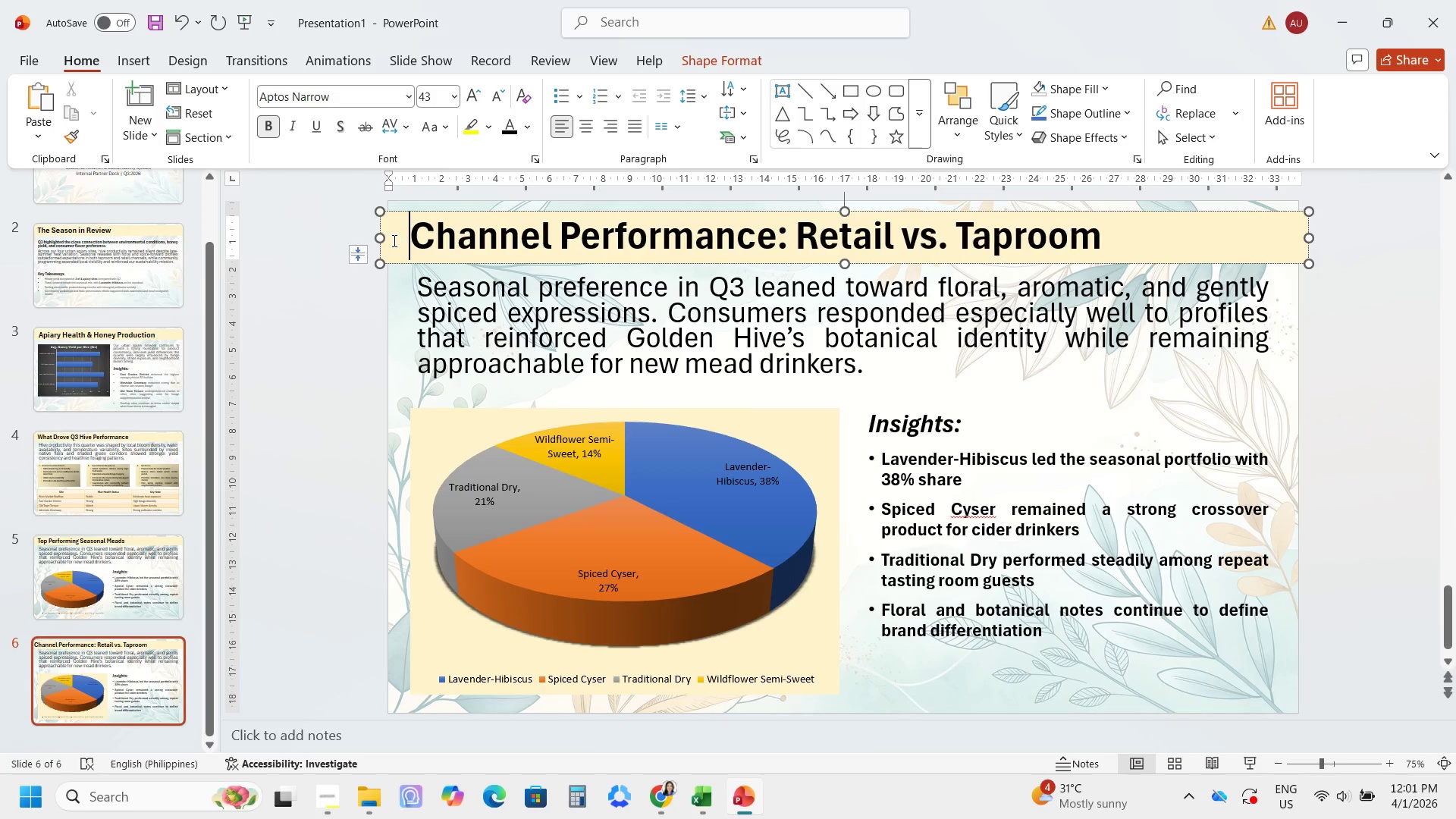 
key(Space)
 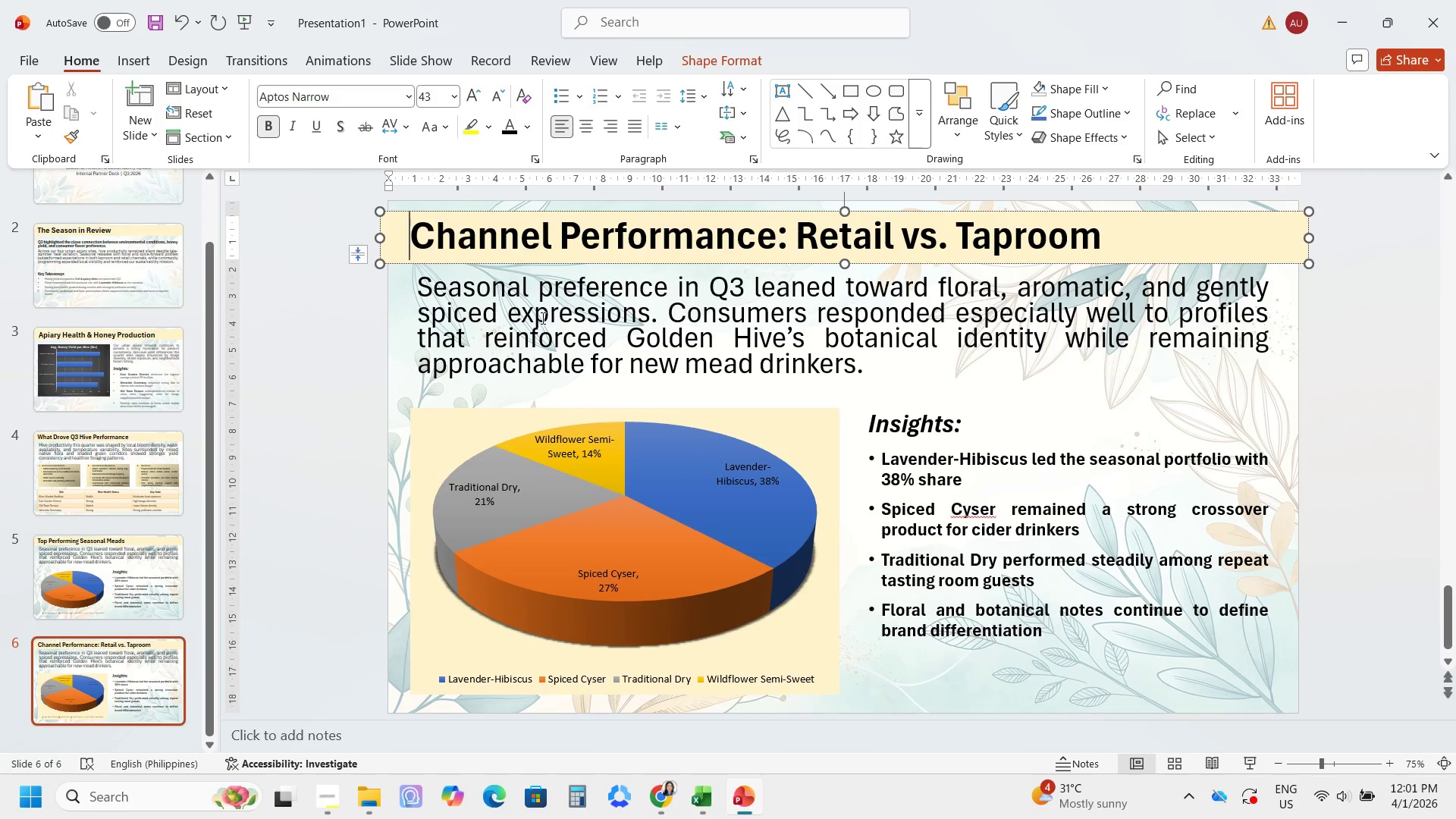 
left_click([541, 322])
 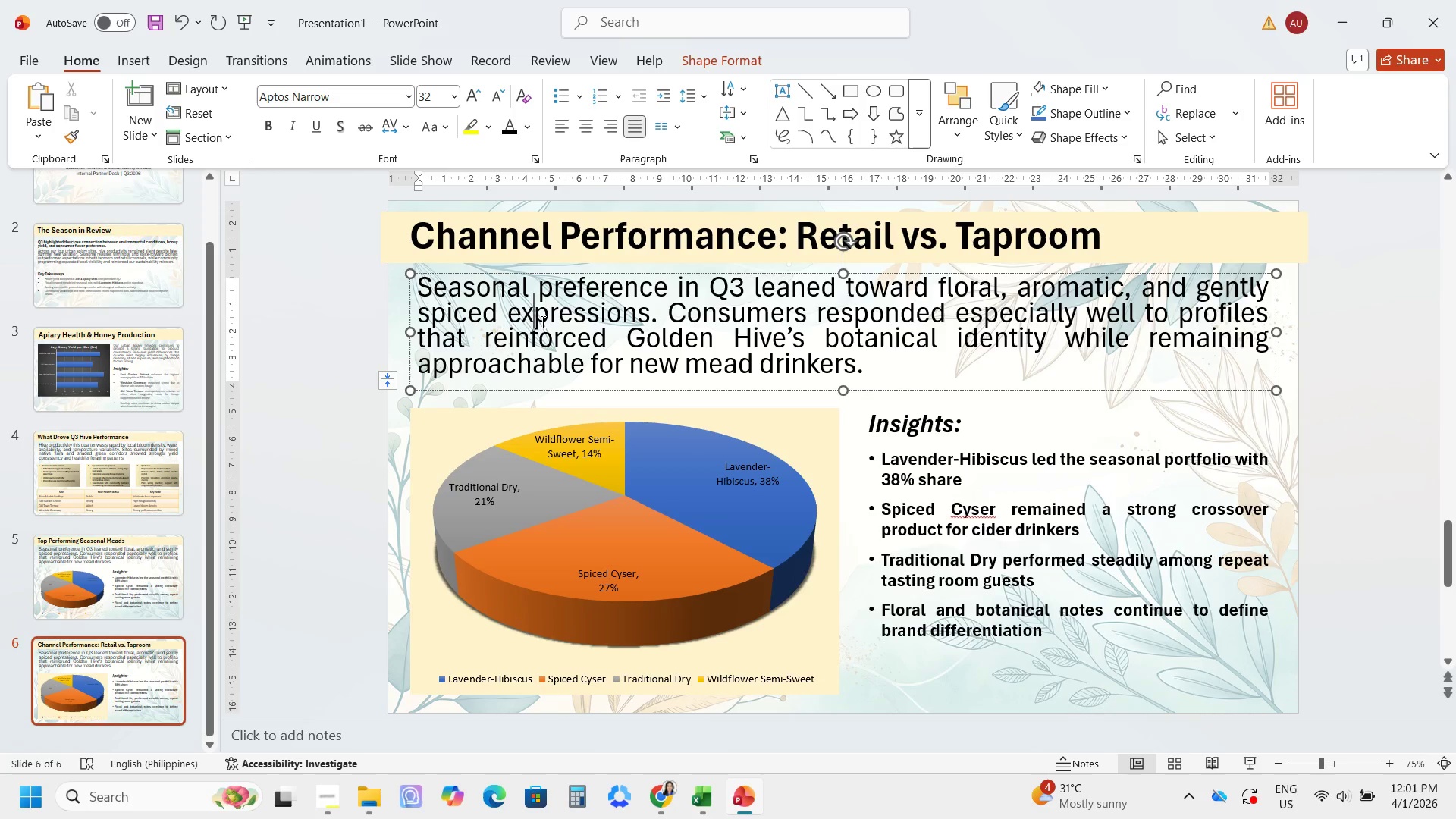 
key(Control+A)
 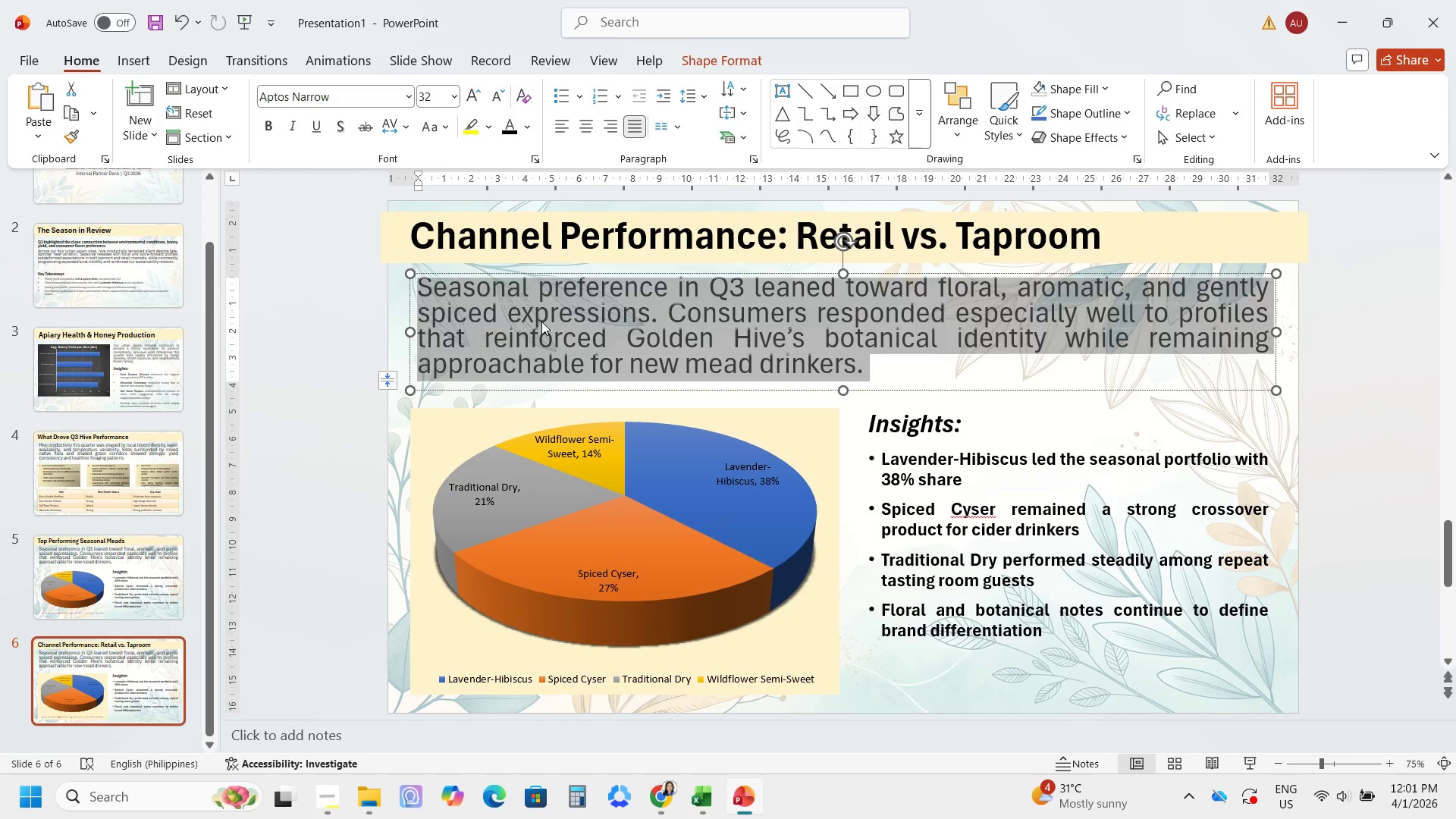 
type(While the taprooms remains the strongest channel for new seasonal flavor discovery)
 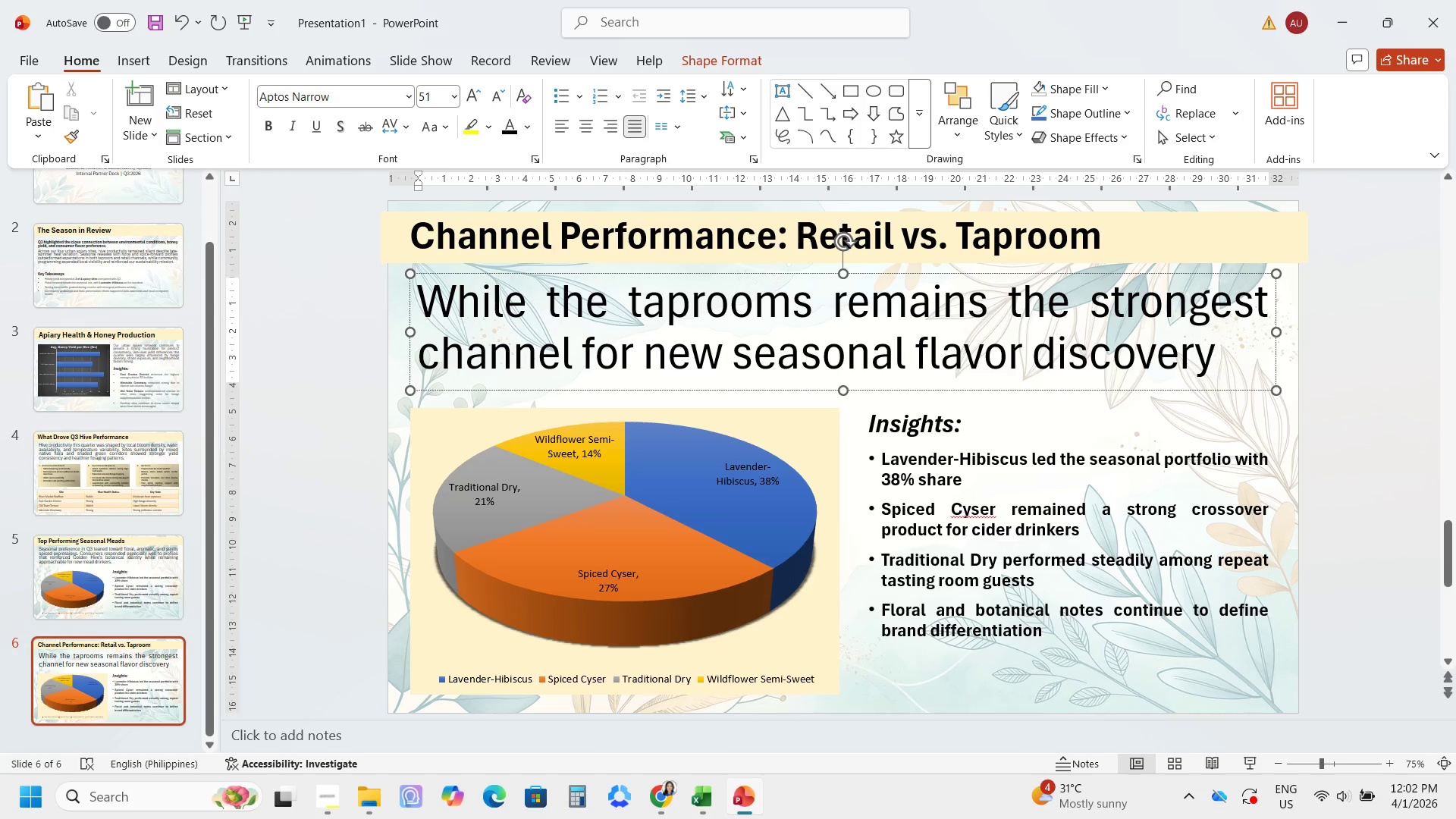 
type( )
key(Backspace)
type(, retail l)
key(Backspace)
type(placements drove broader awareness and repa)
key(Backspace)
type(eat purchasing for core seasonal favorites. More experimental profiles performed best when supported by in)
key(Backspace)
type(n-person staff str)
key(Backspace)
type(orytelling and s)
key(Backspace)
type(tasting opportunie)
key(Backspace)
type(ties.)
 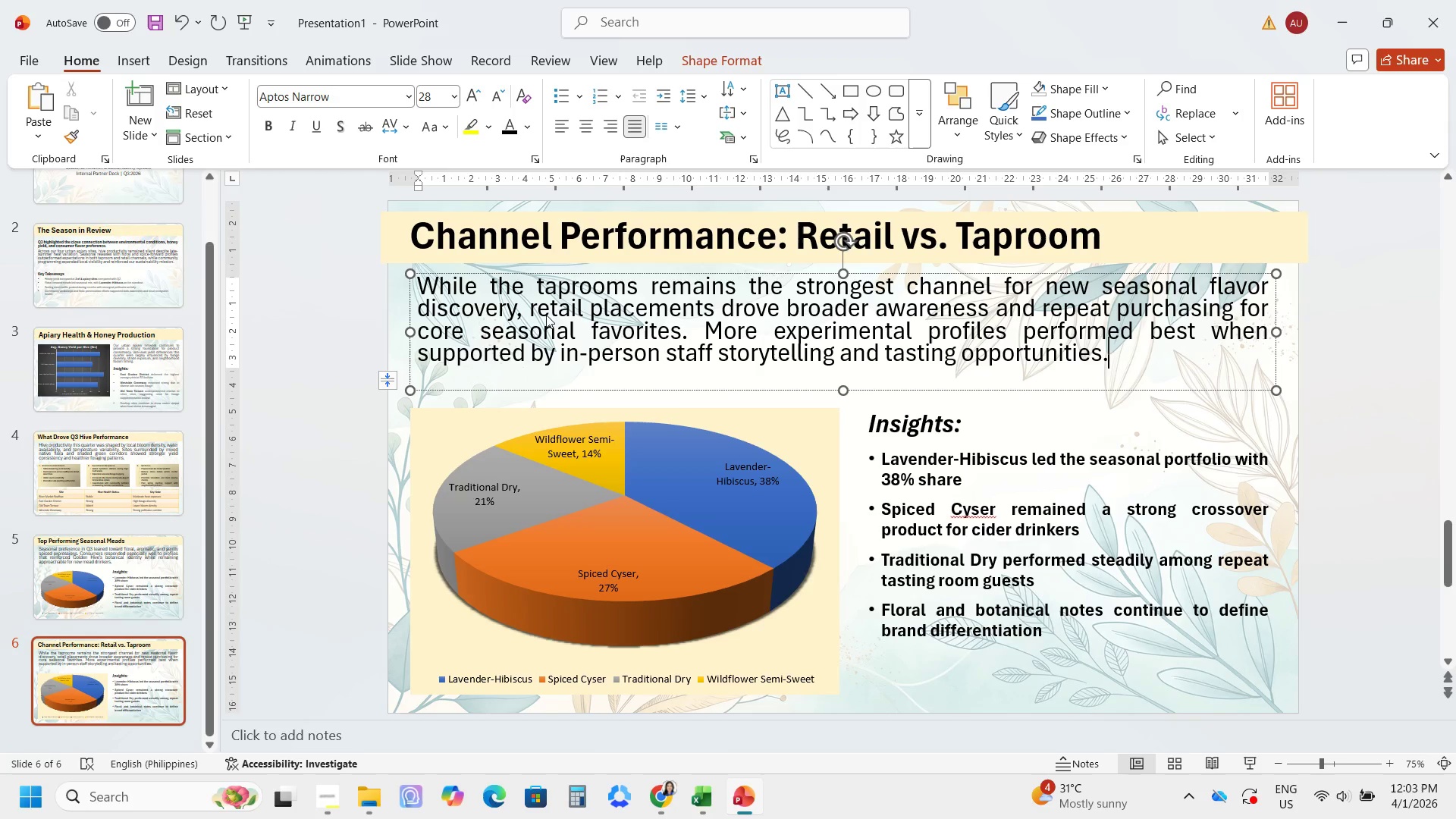 
left_click([660, 808])